 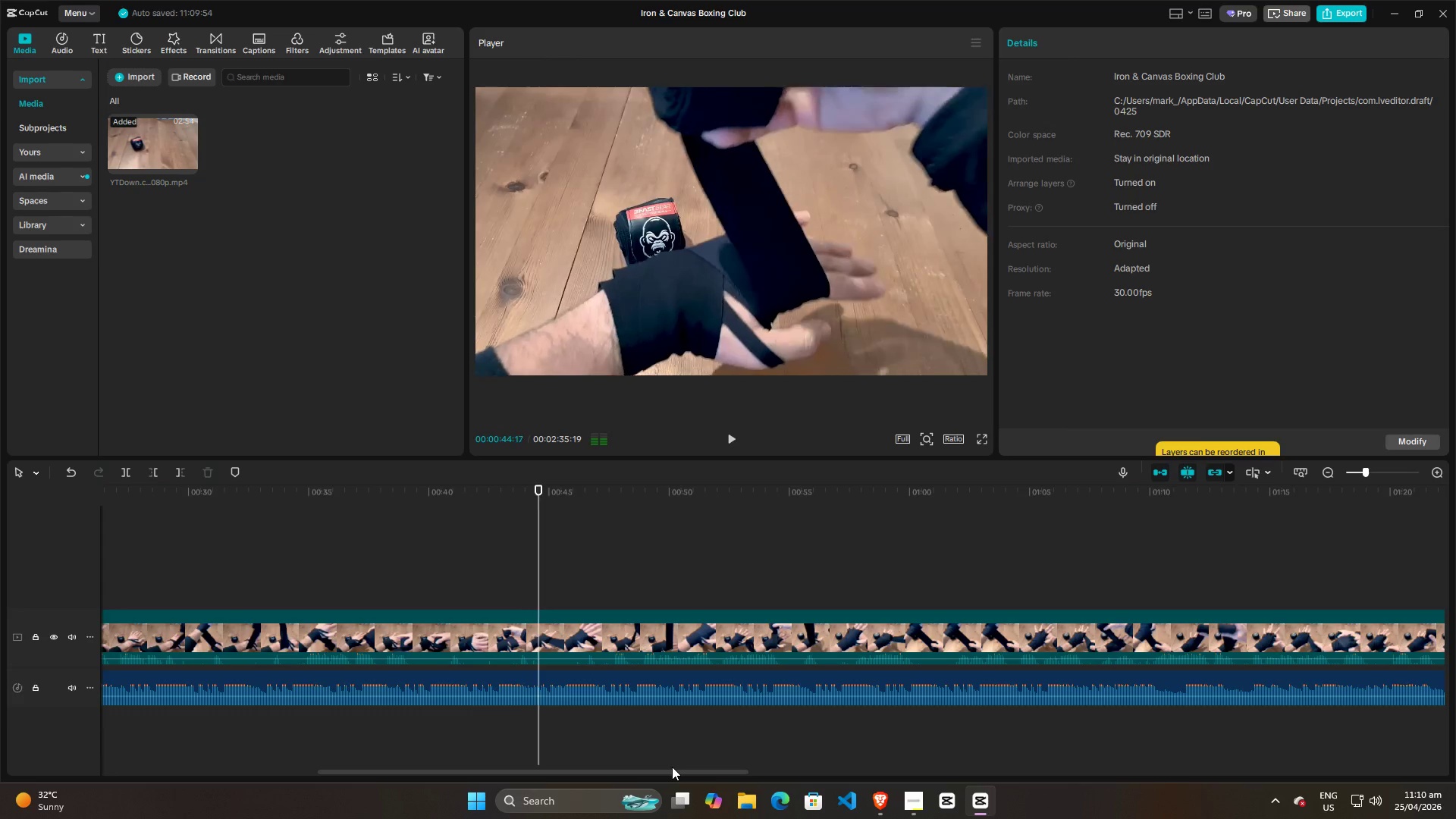 
left_click_drag(start_coordinate=[710, 771], to_coordinate=[902, 772])
 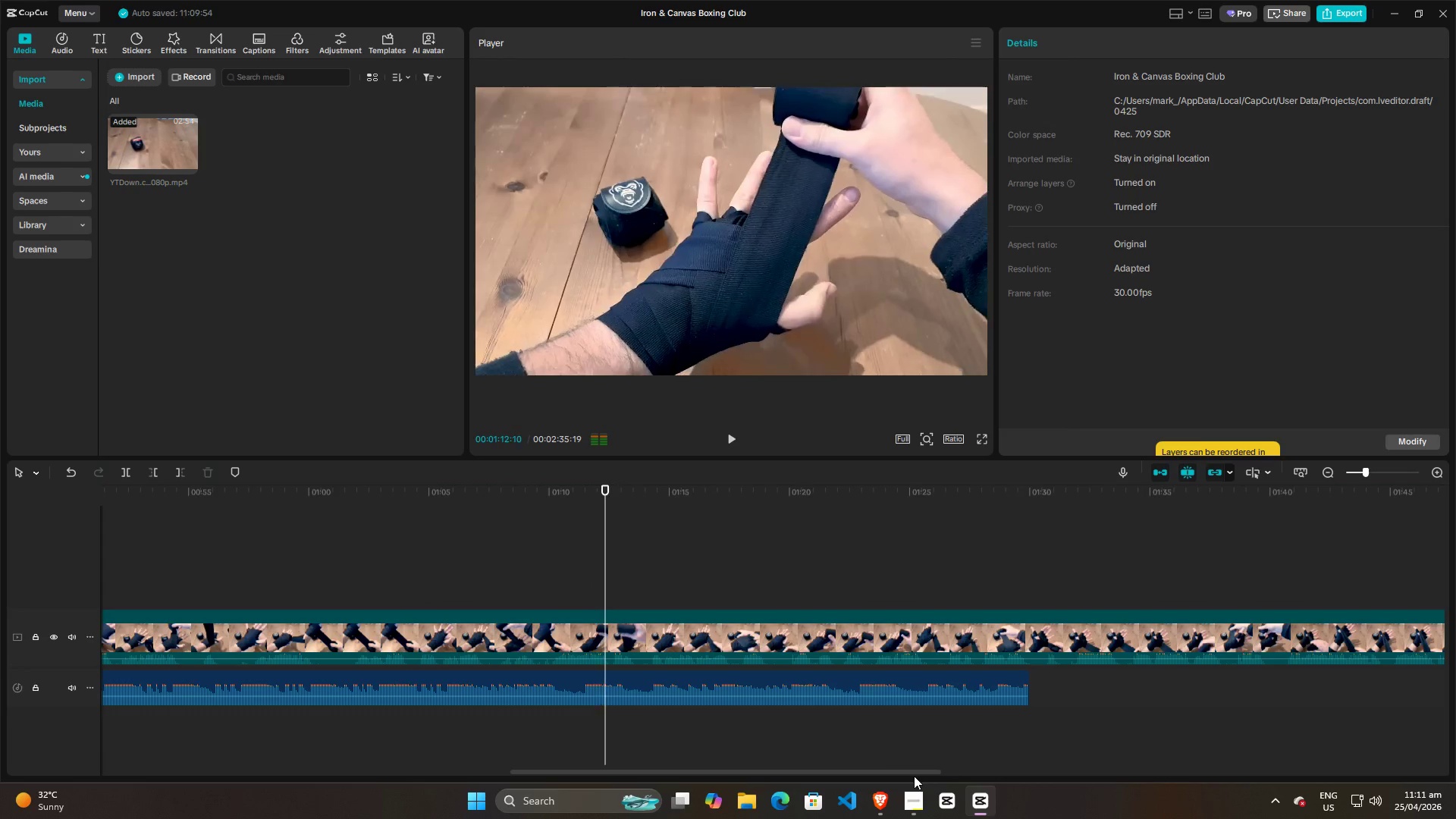 
left_click_drag(start_coordinate=[915, 773], to_coordinate=[944, 772])
 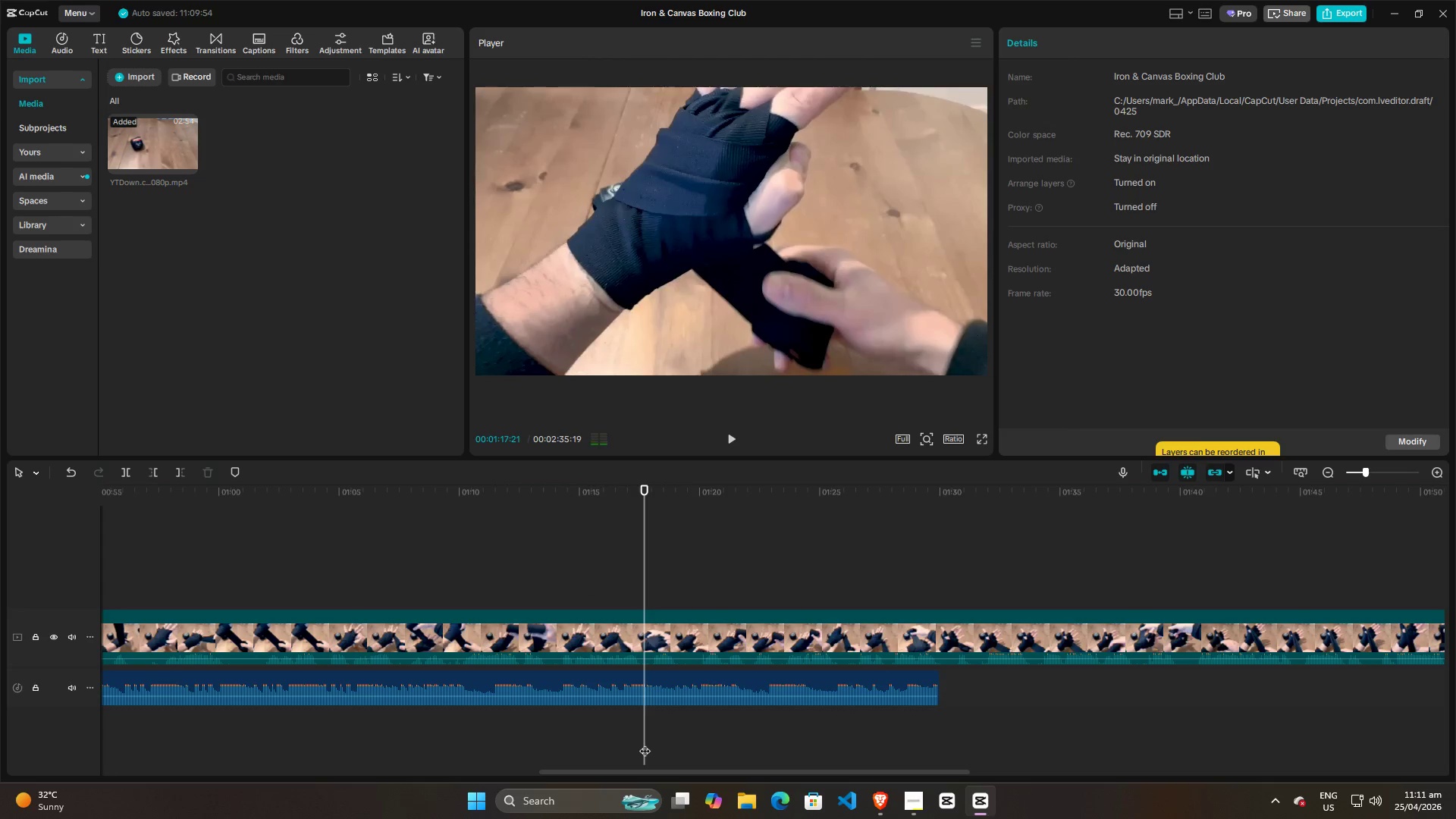 
double_click([507, 735])
 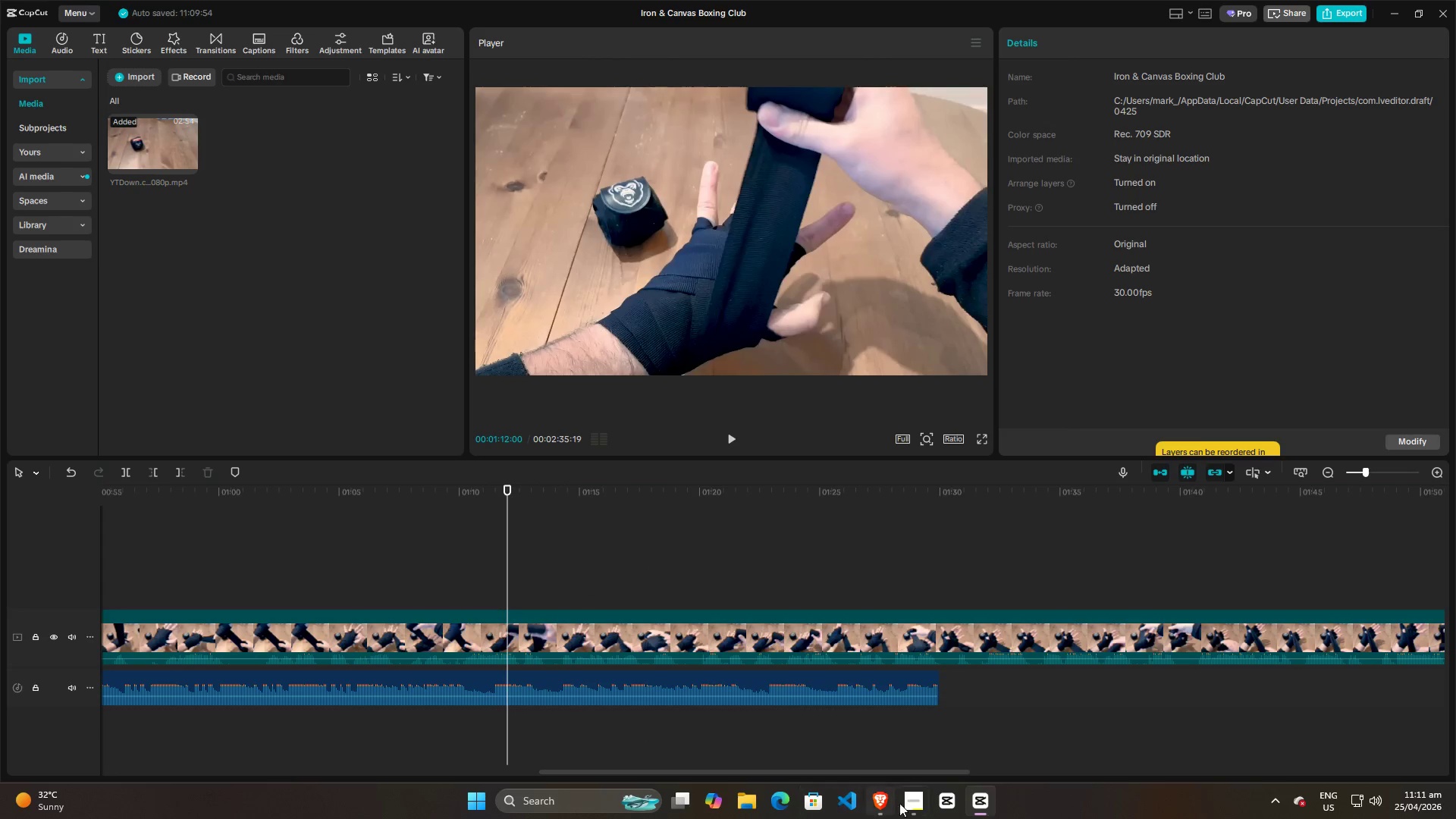 
left_click([912, 805])